 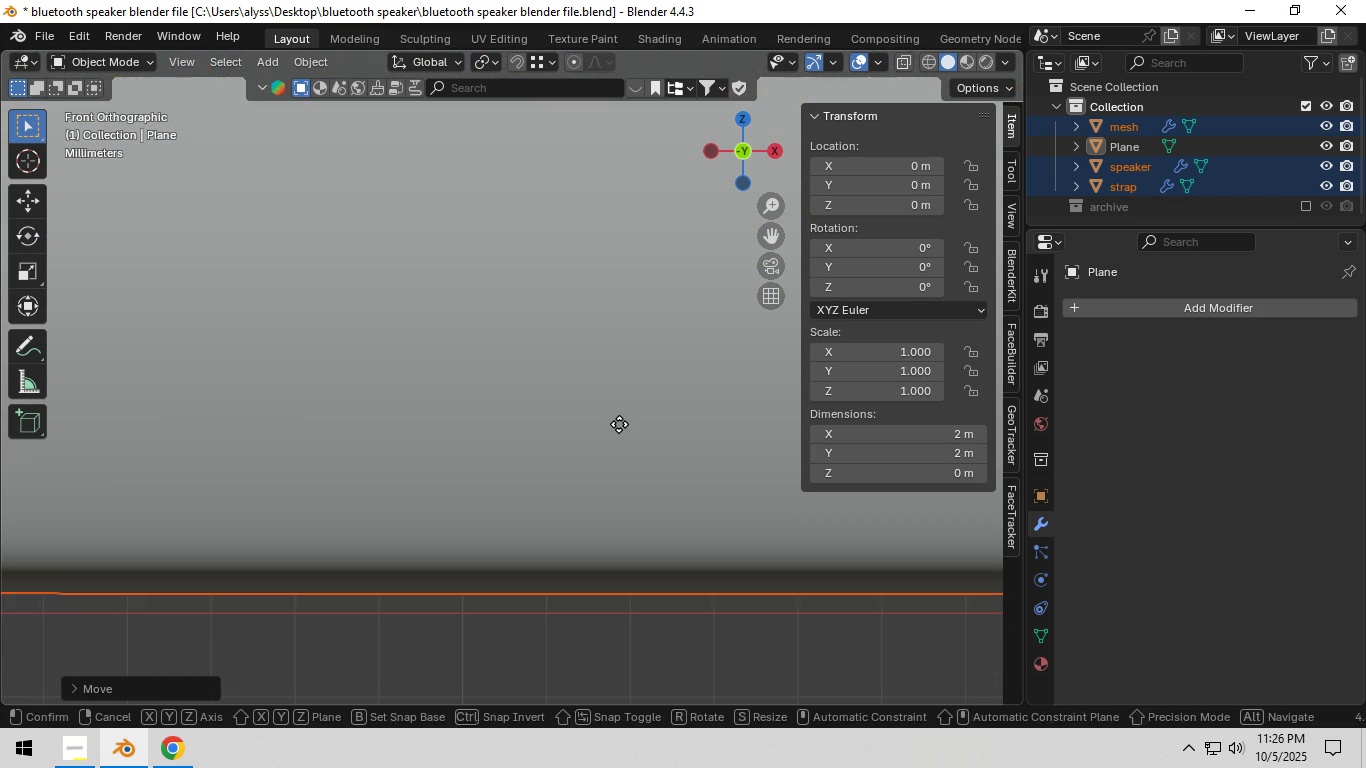 
type(gz)
 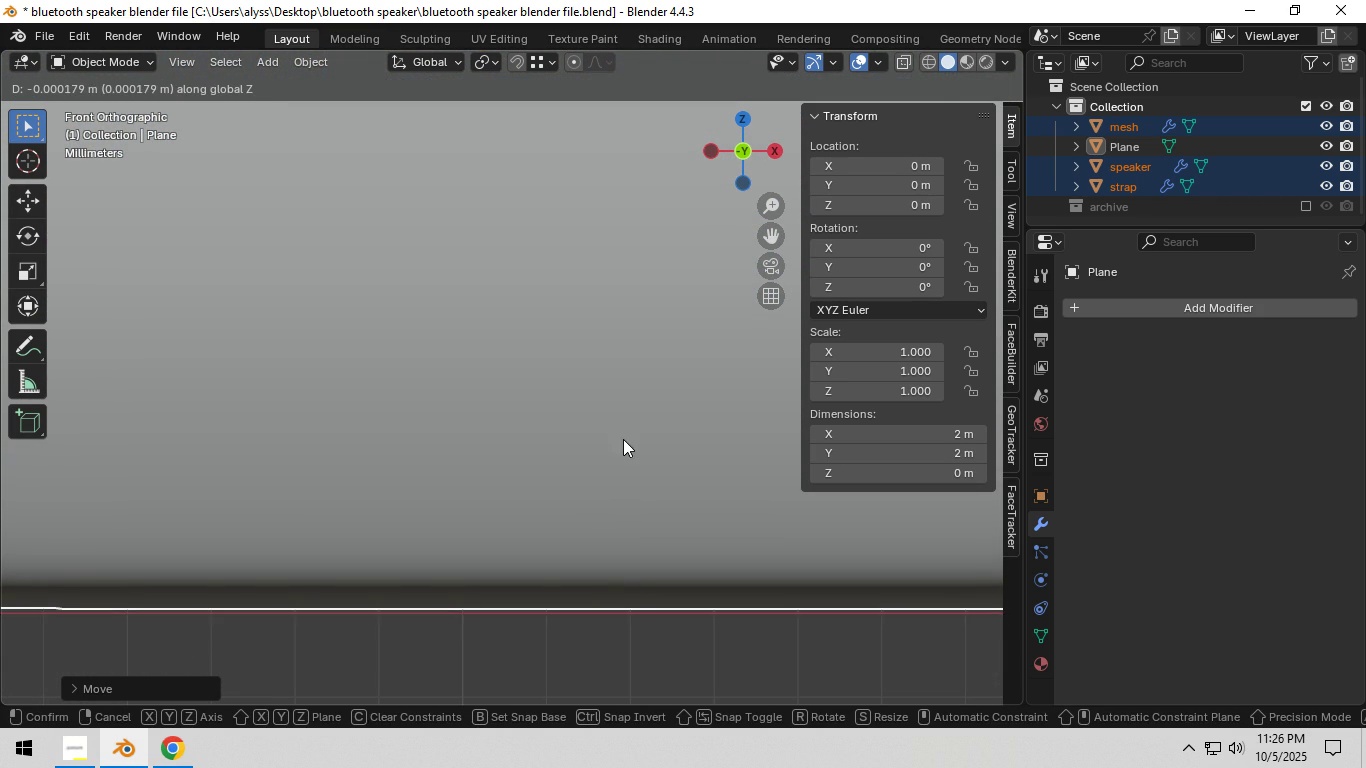 
left_click([623, 439])
 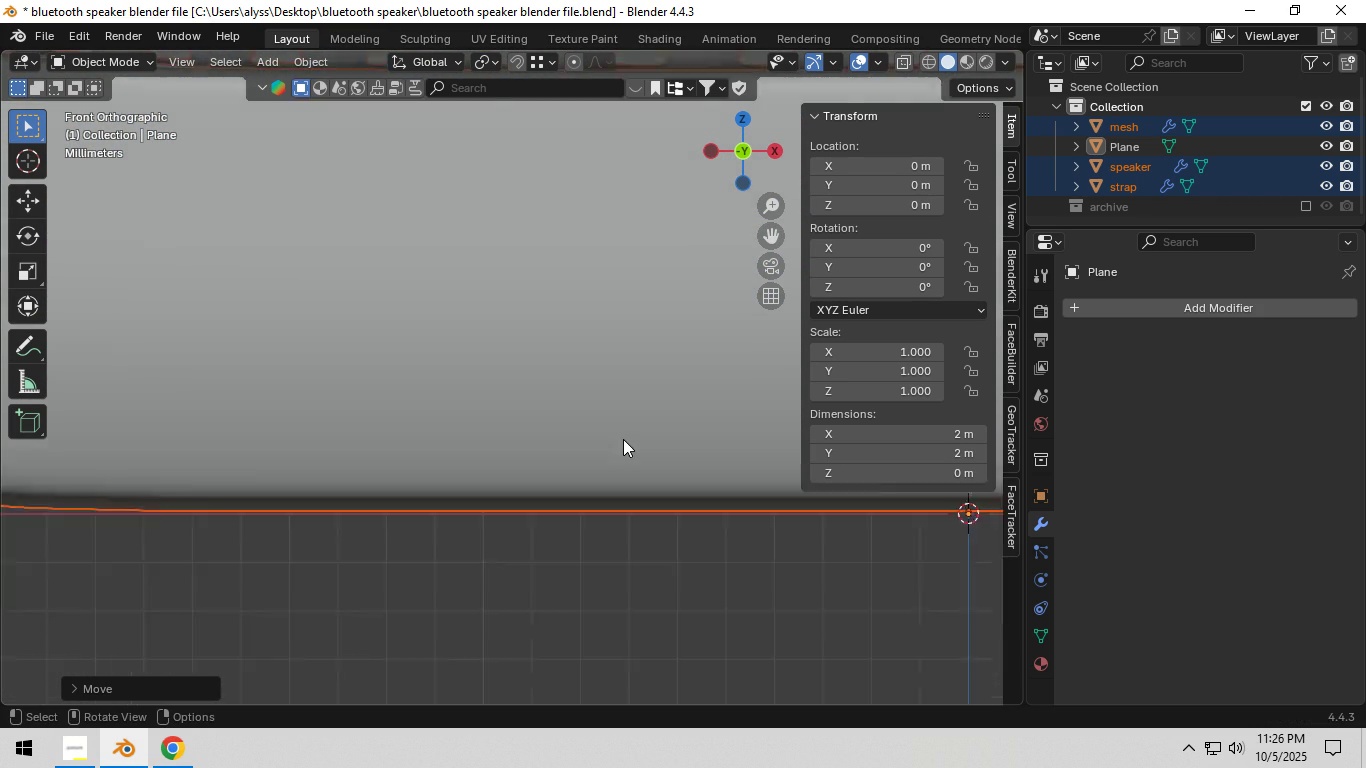 
scroll: coordinate [623, 438], scroll_direction: down, amount: 22.0
 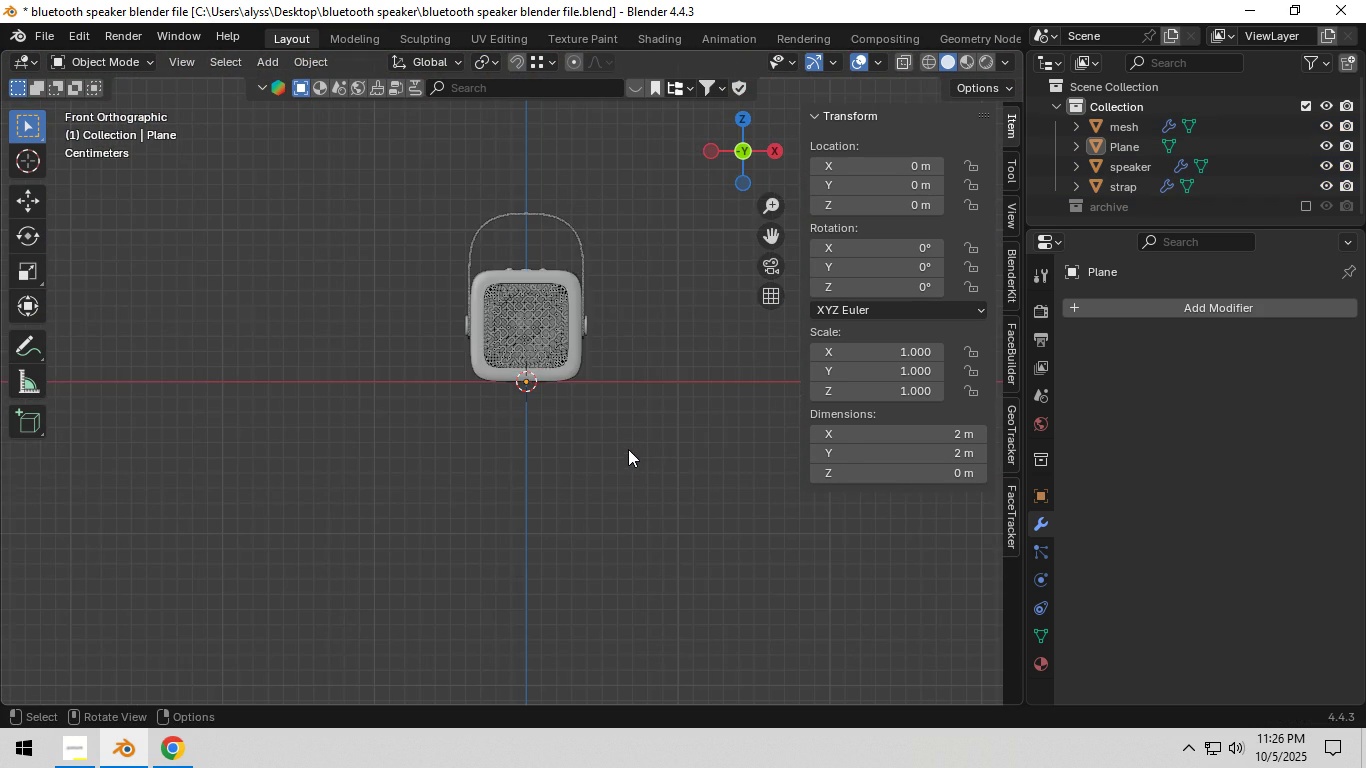 
left_click([628, 449])
 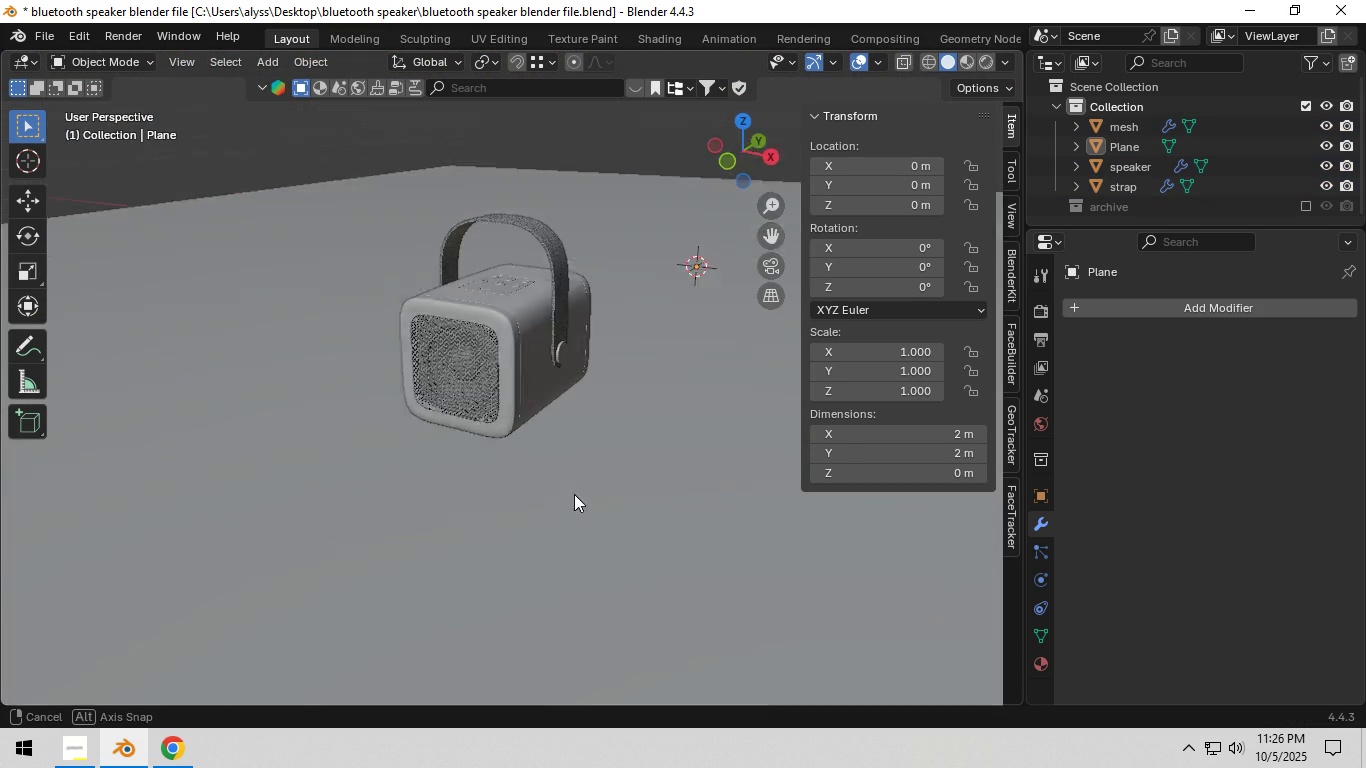 
scroll: coordinate [562, 501], scroll_direction: down, amount: 9.0